 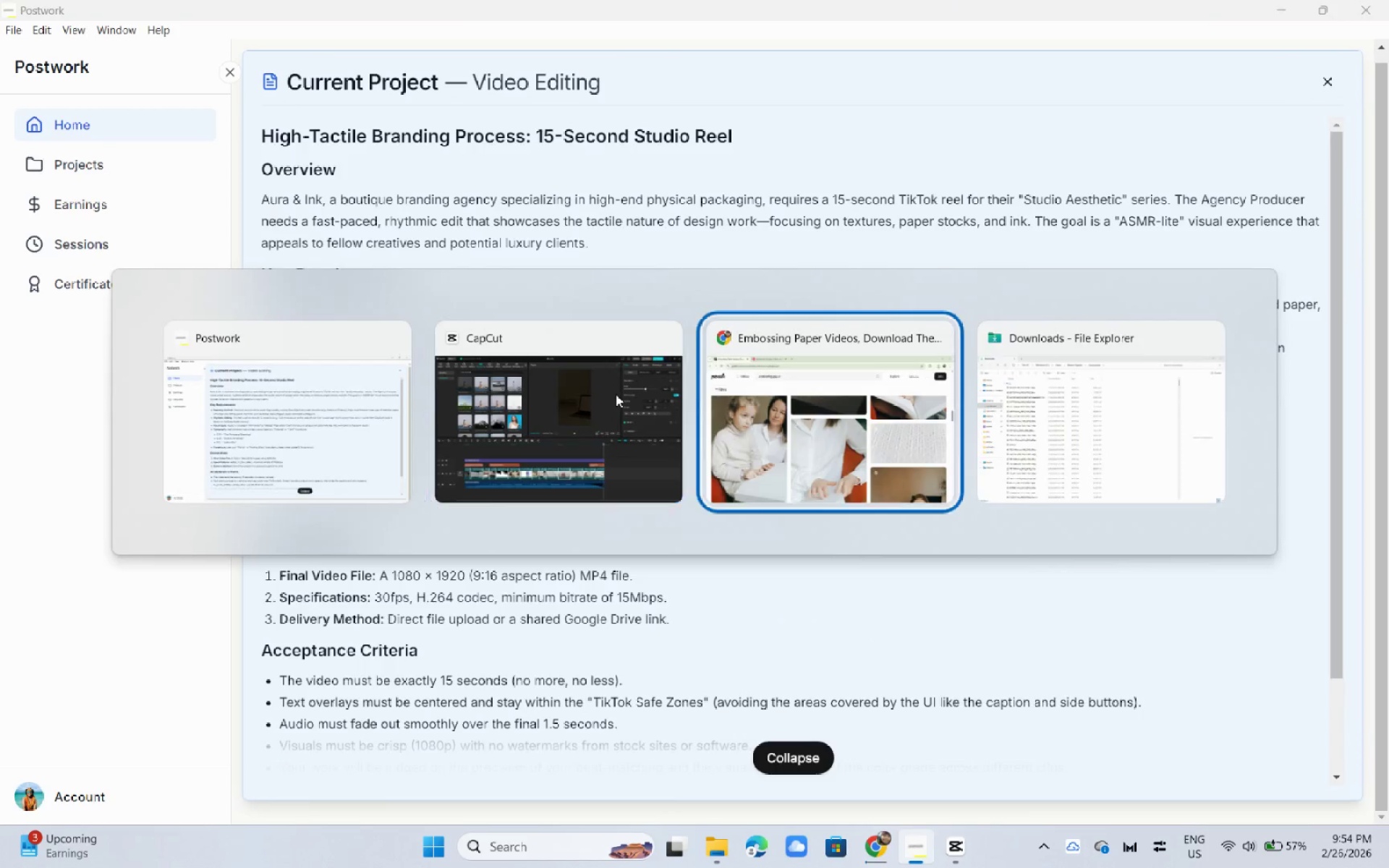 
key(Alt+Tab)
 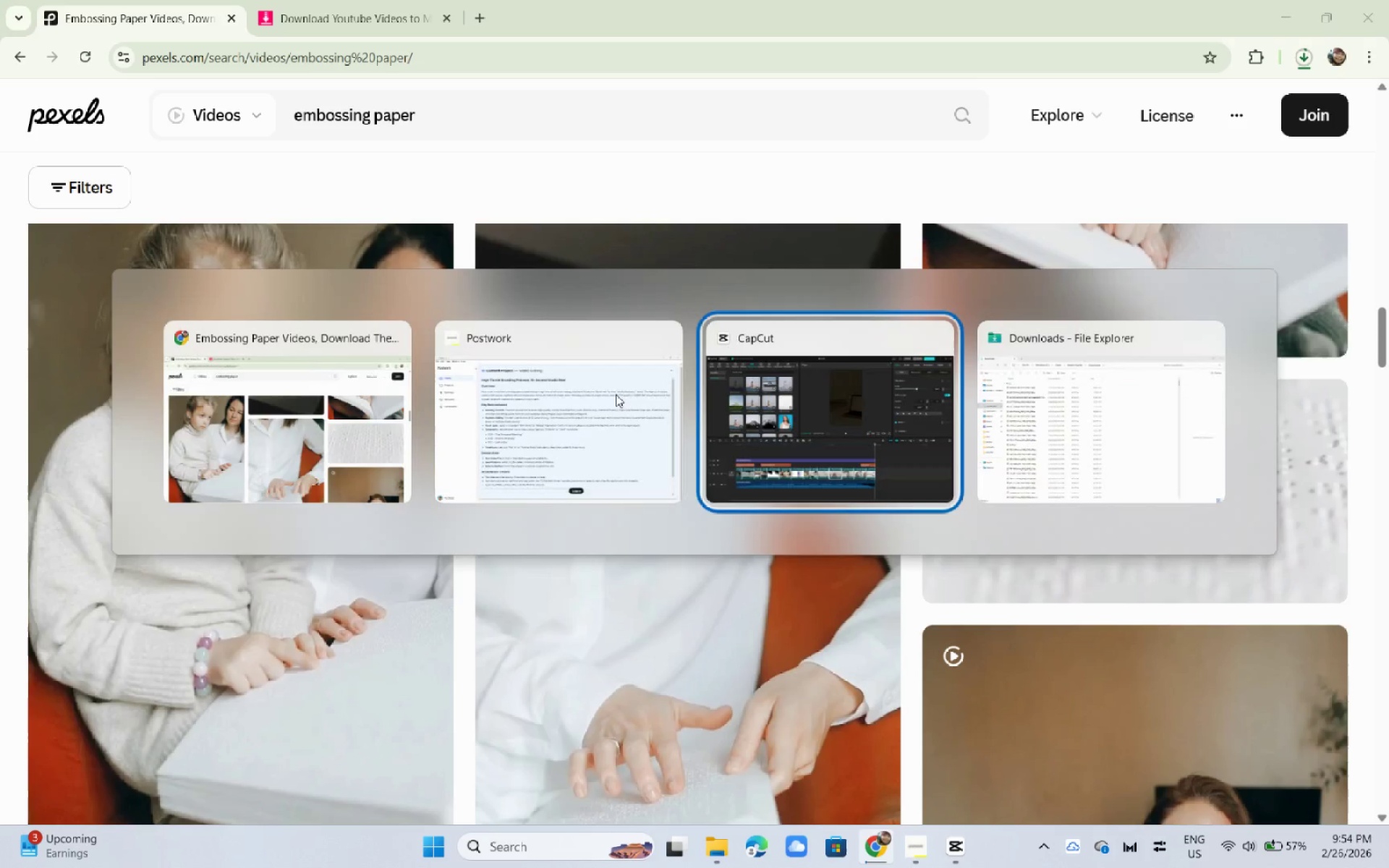 
key(Alt+Tab)
 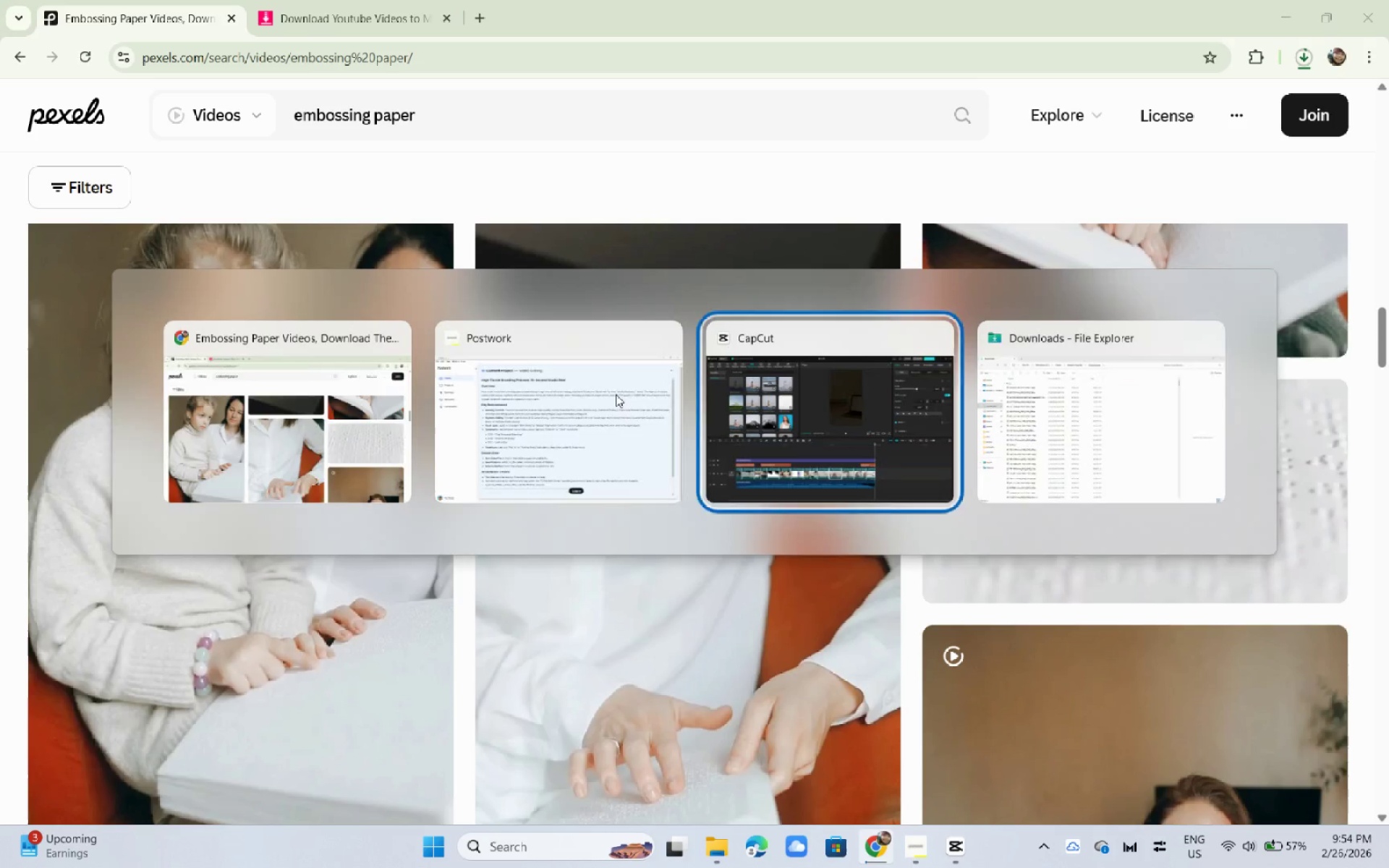 
key(Alt+Tab)
 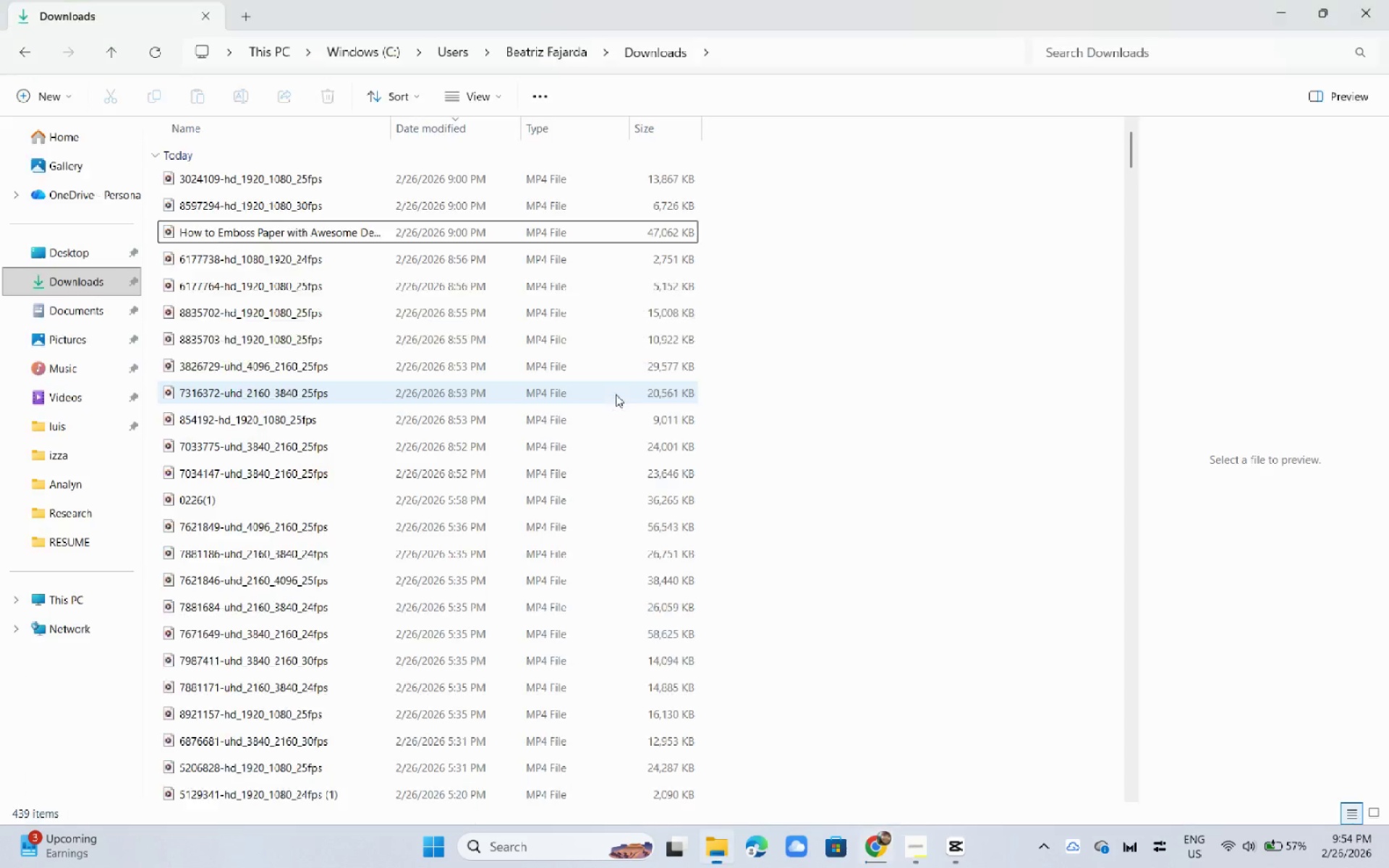 
key(Alt+Tab)
 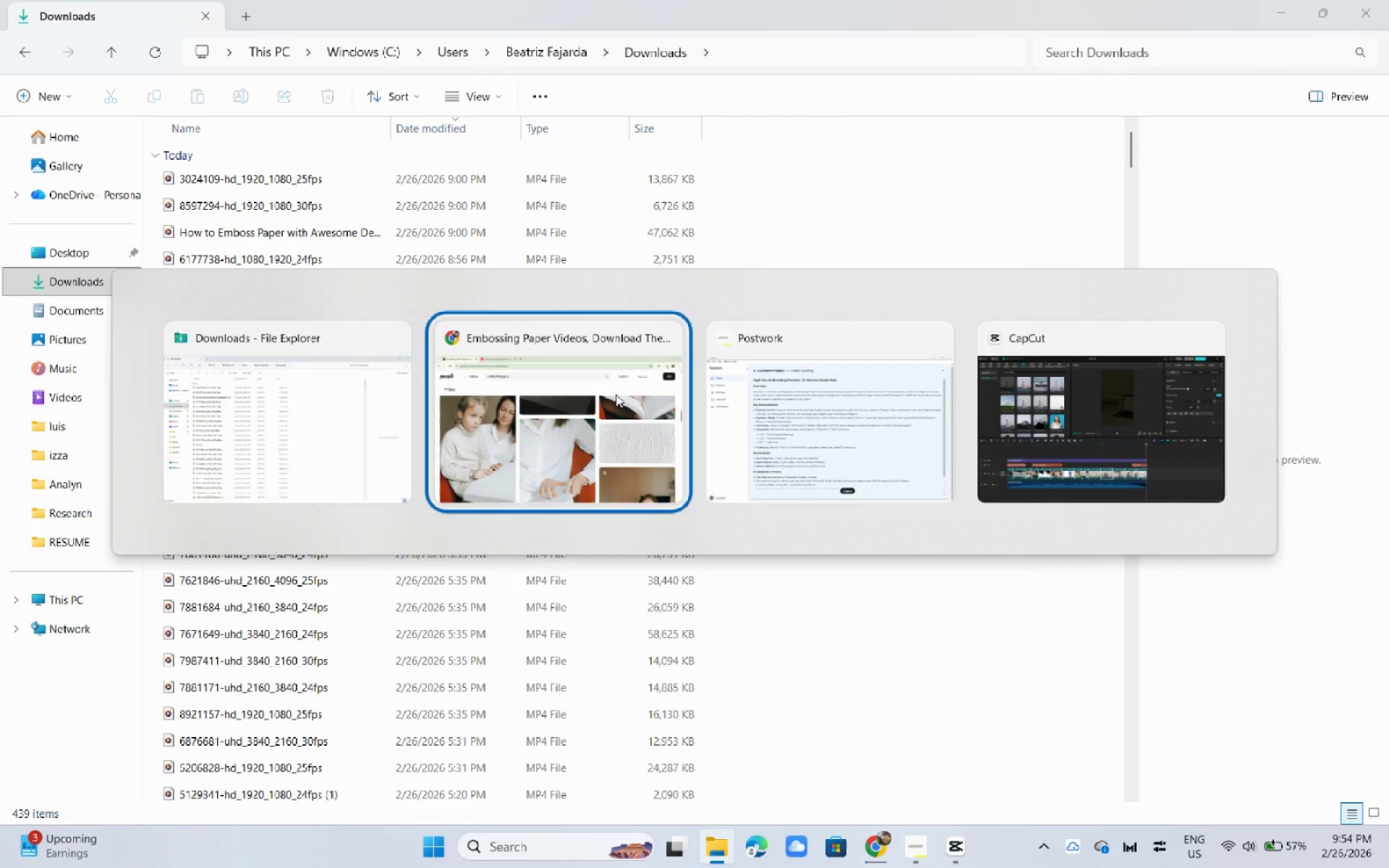 
key(Alt+Tab)
 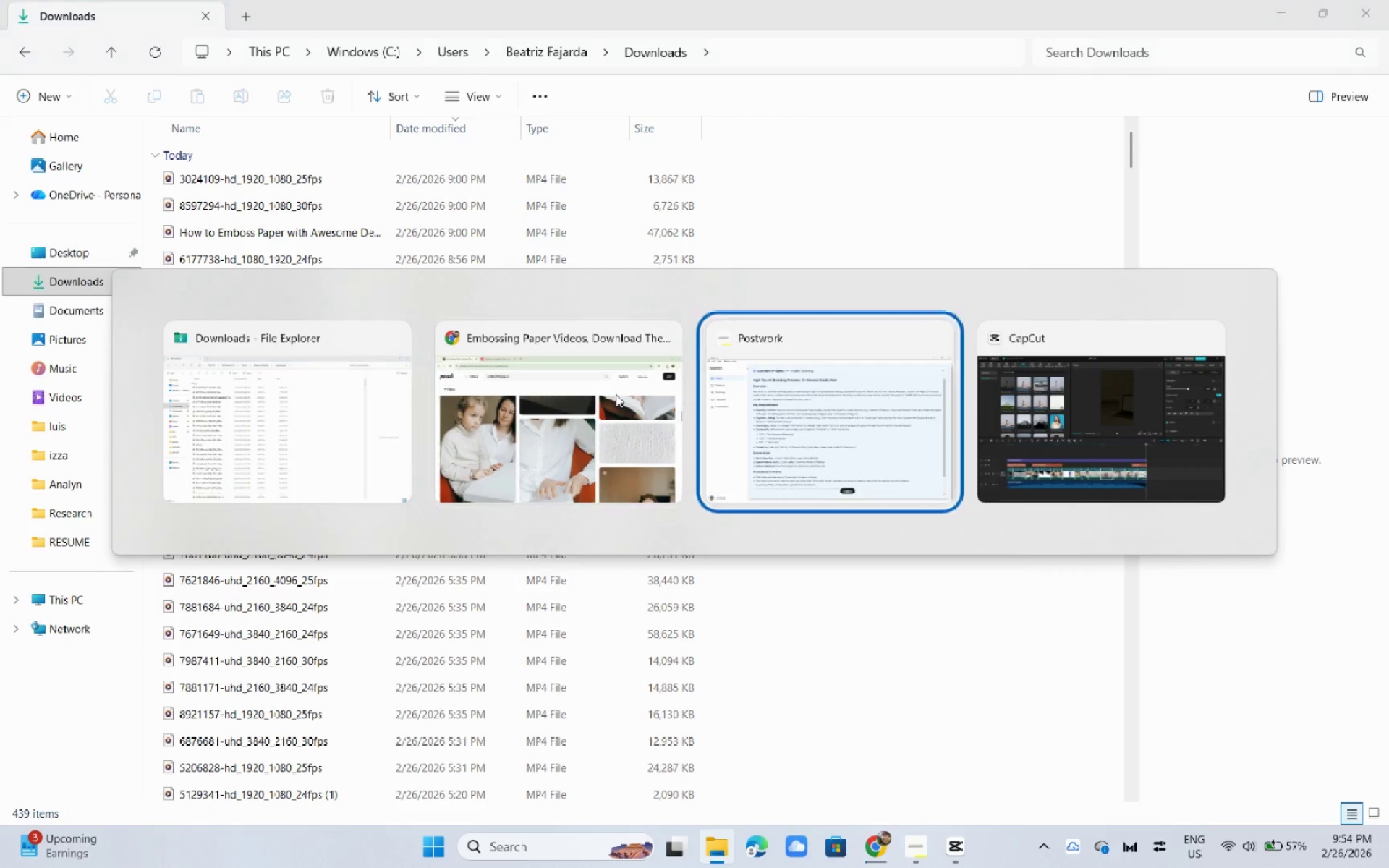 
key(Alt+Tab)
 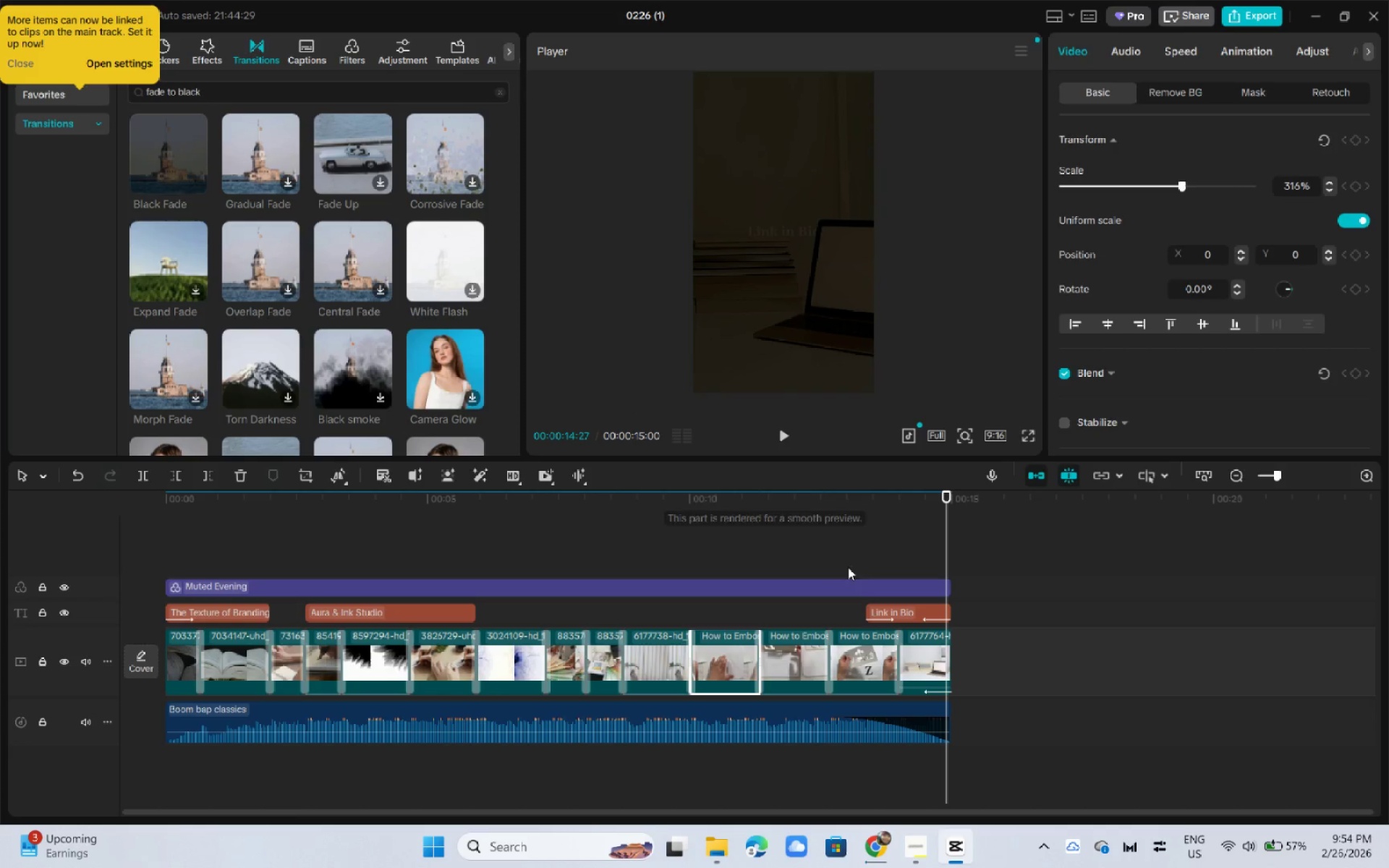 
left_click_drag(start_coordinate=[782, 503], to_coordinate=[641, 506])
 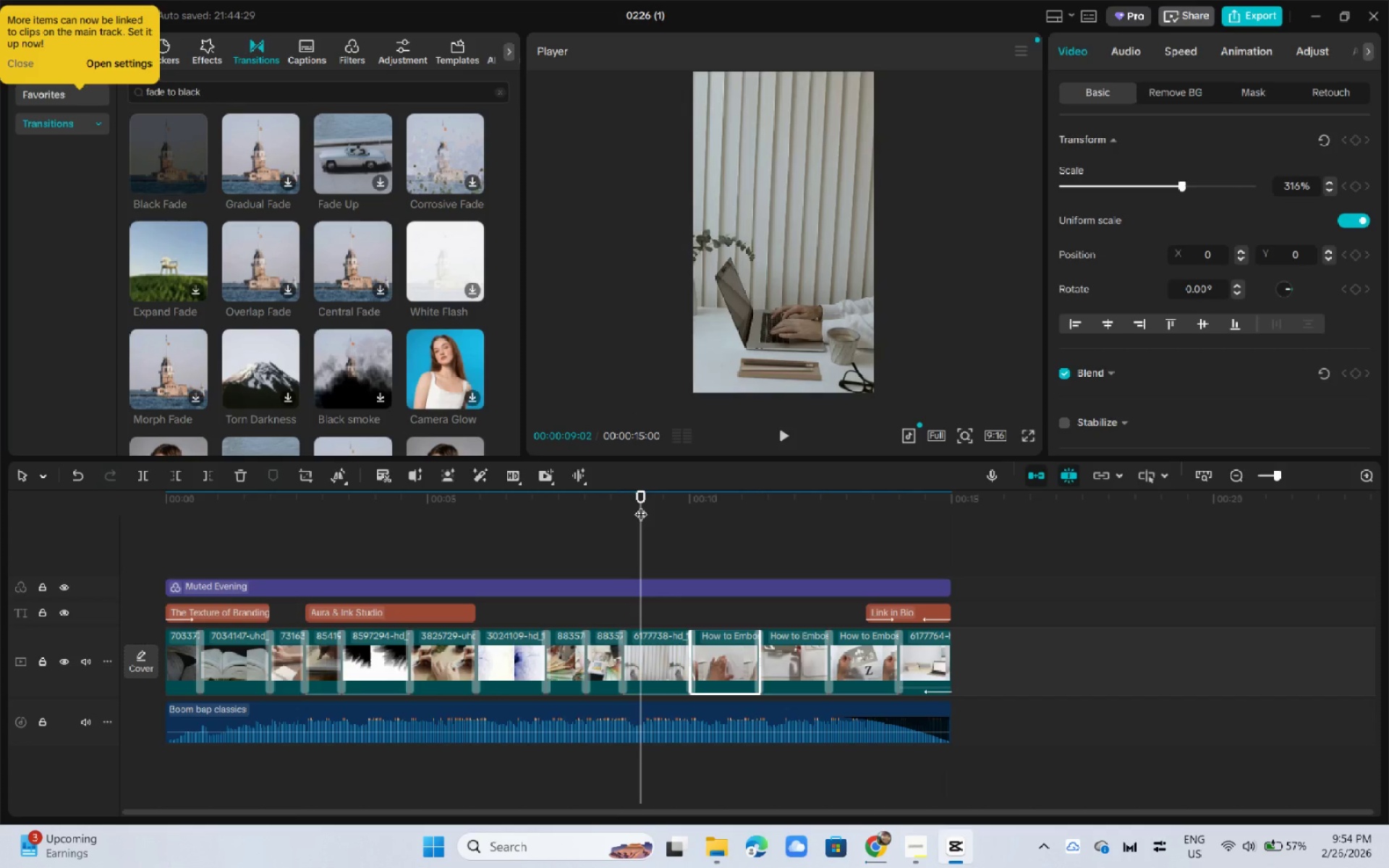 
key(Space)
 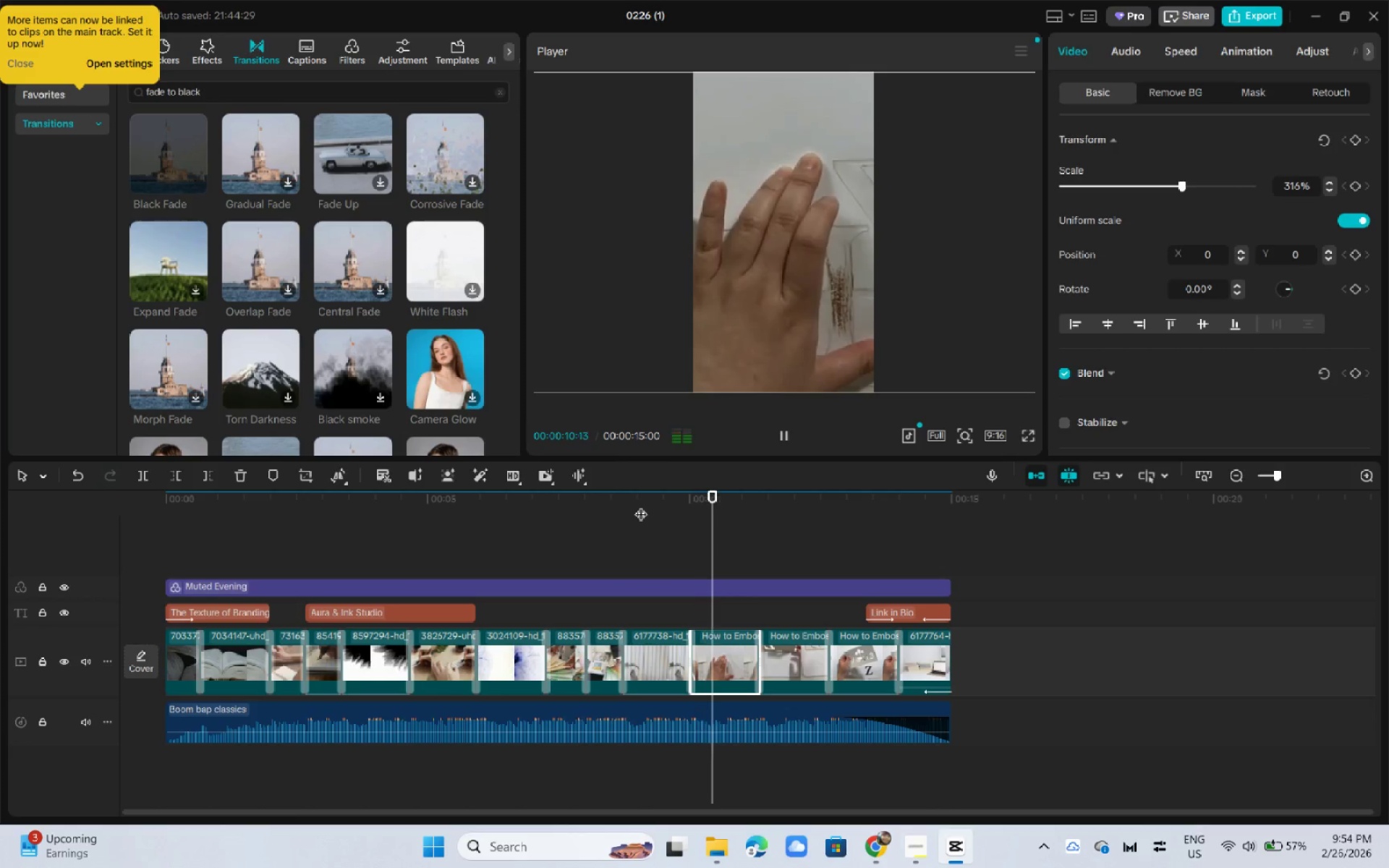 
key(Space)
 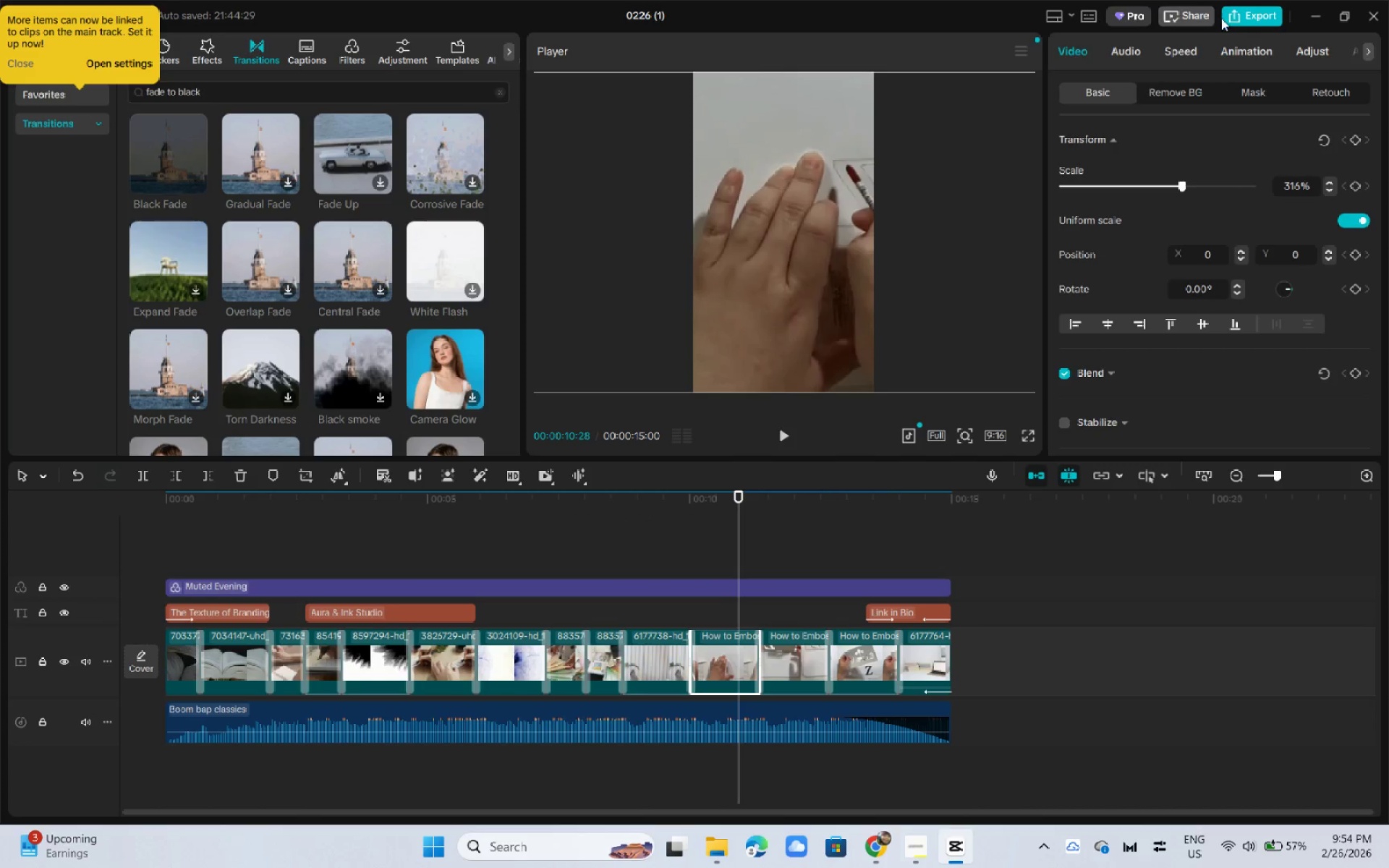 
key(Alt+Tab)
 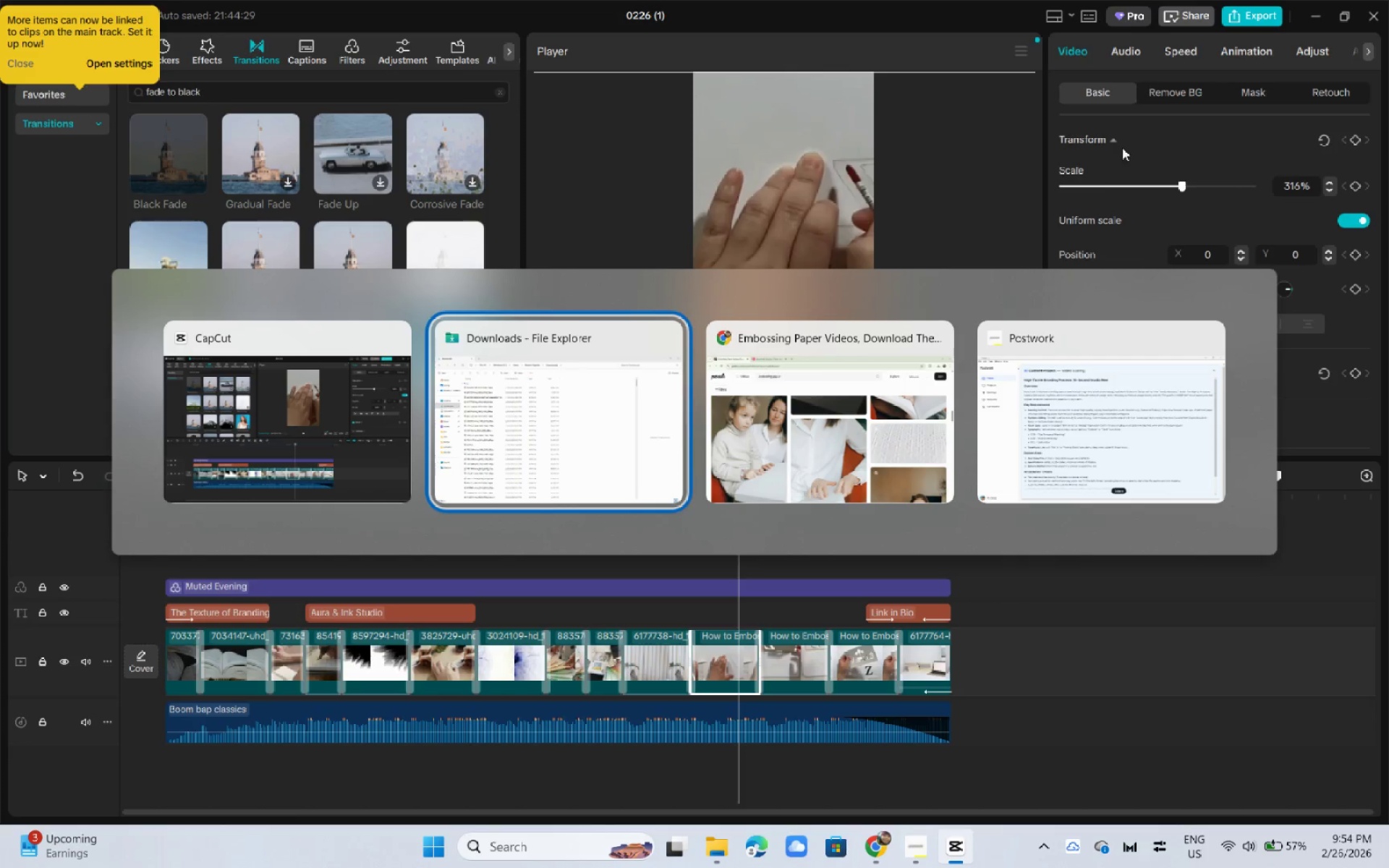 
key(Alt+Tab)
 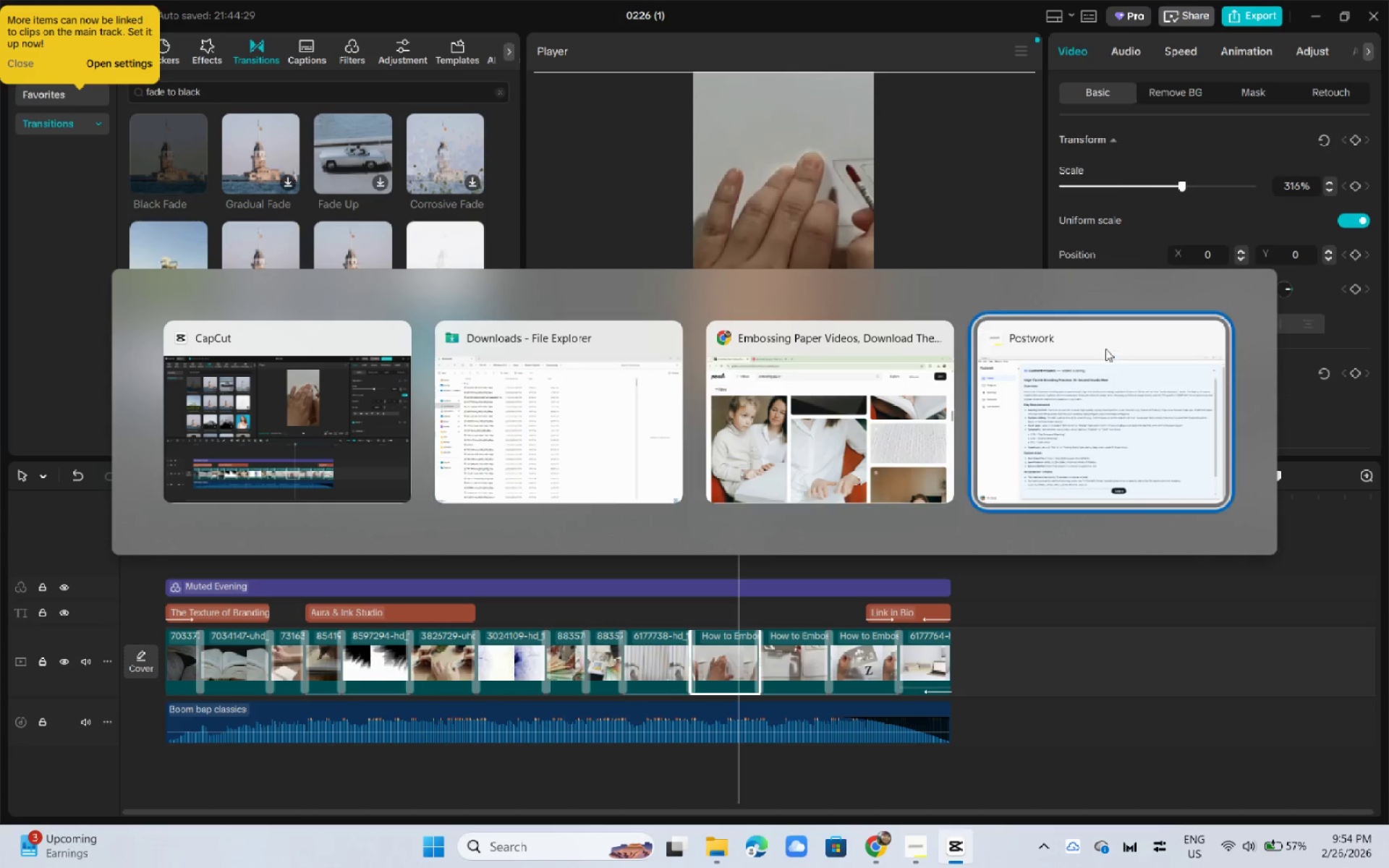 
key(Alt+Tab)